 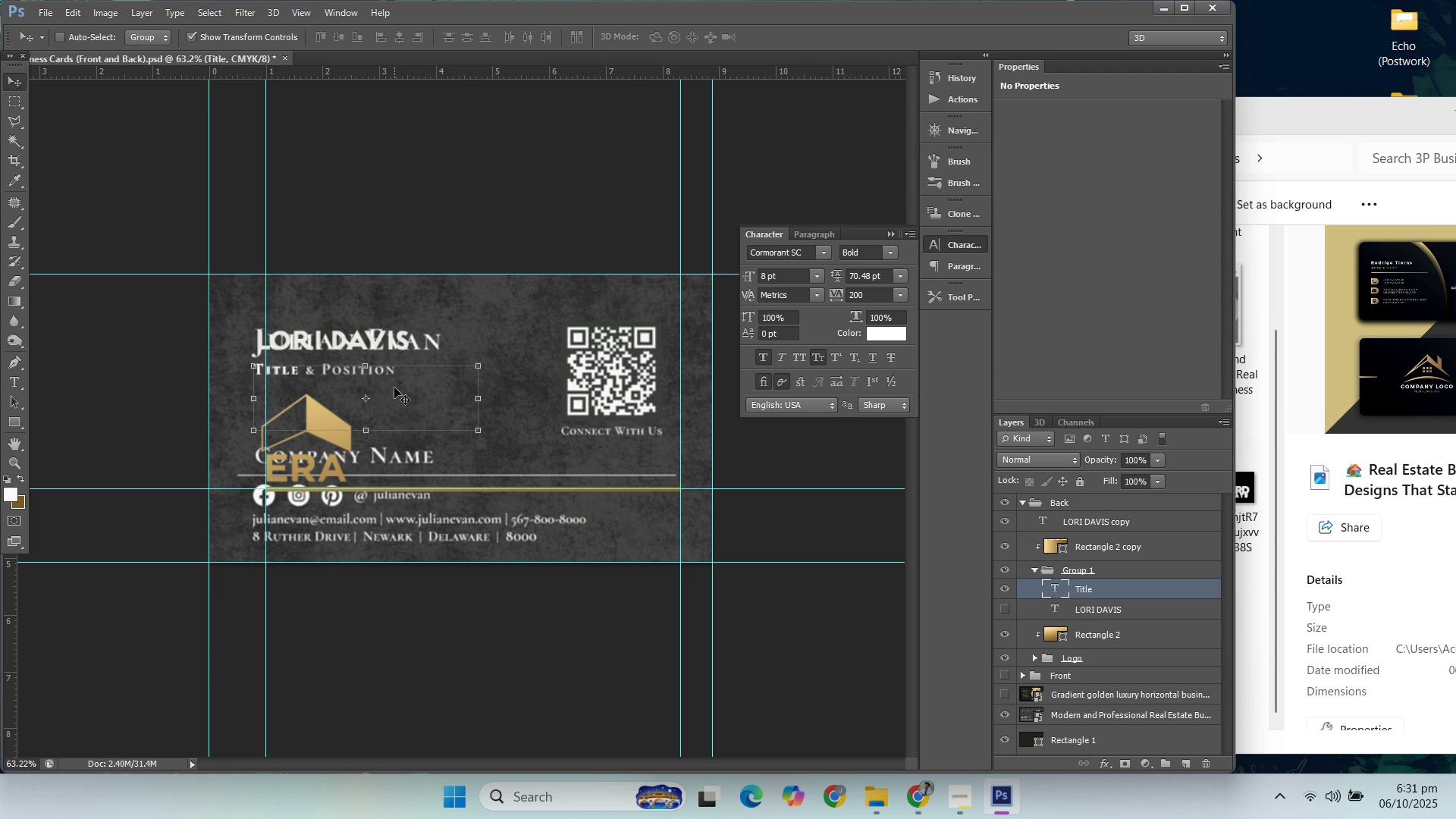 
key(ArrowUp)
 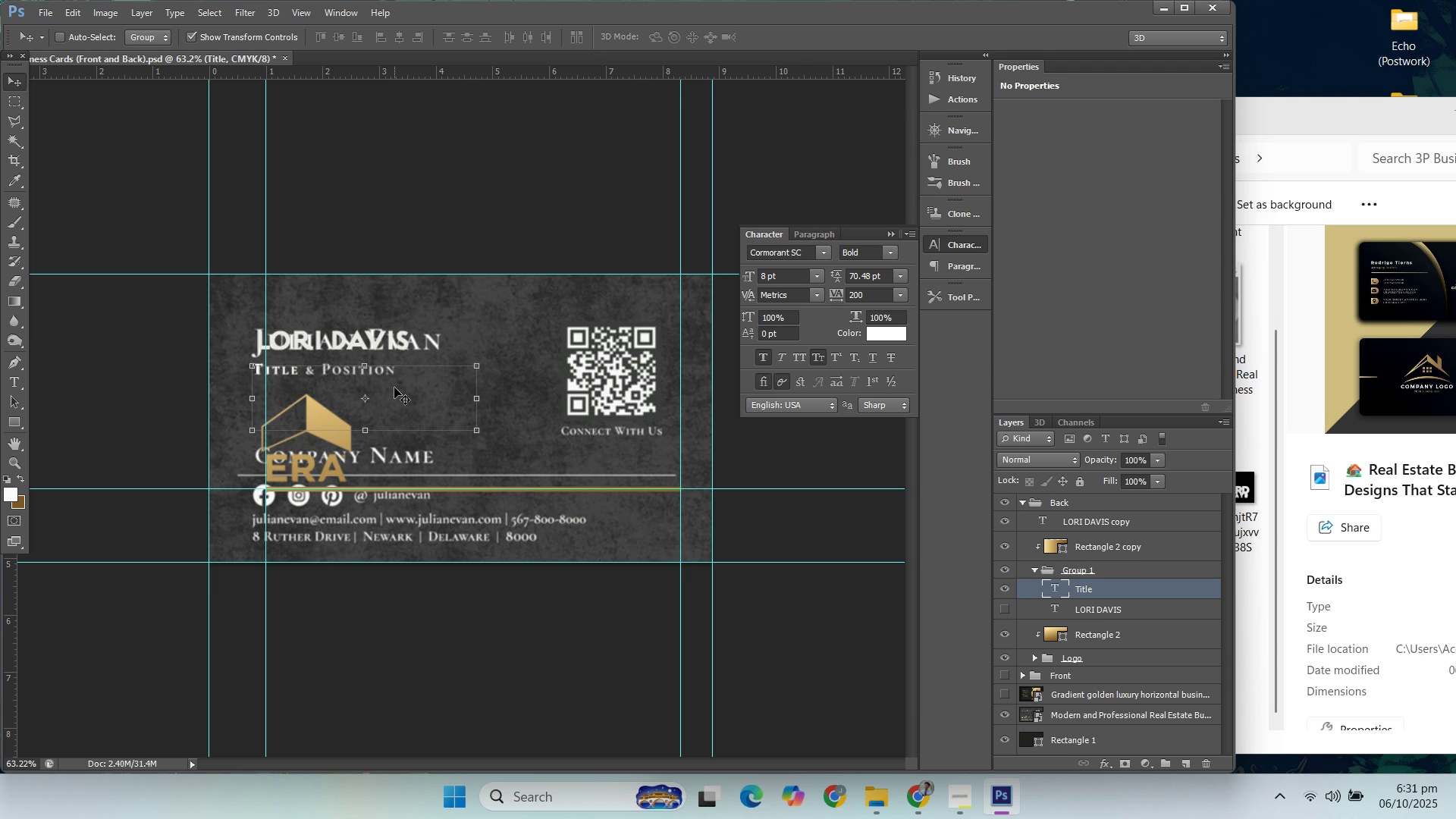 
key(ArrowLeft)
 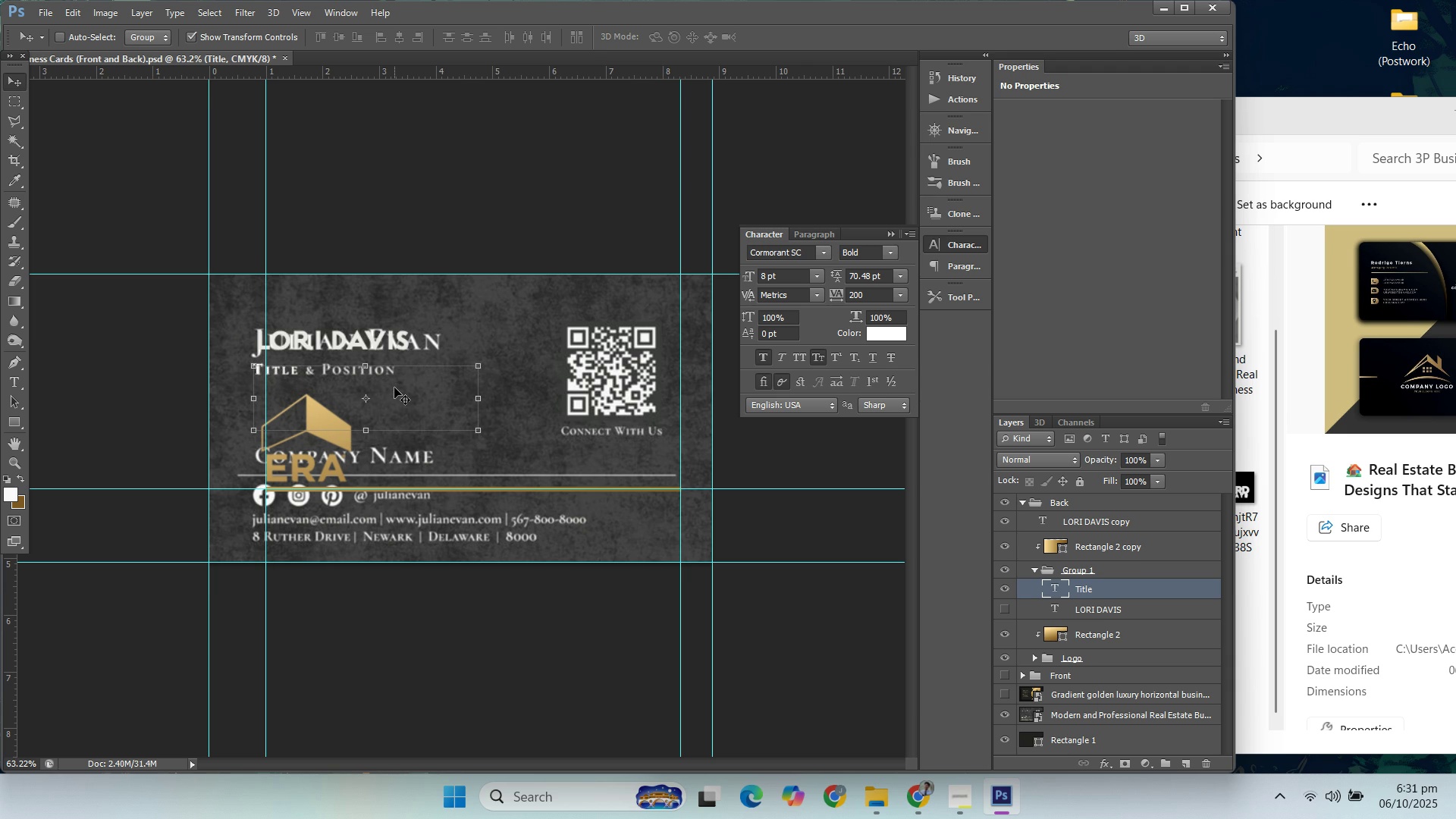 
key(ArrowRight)
 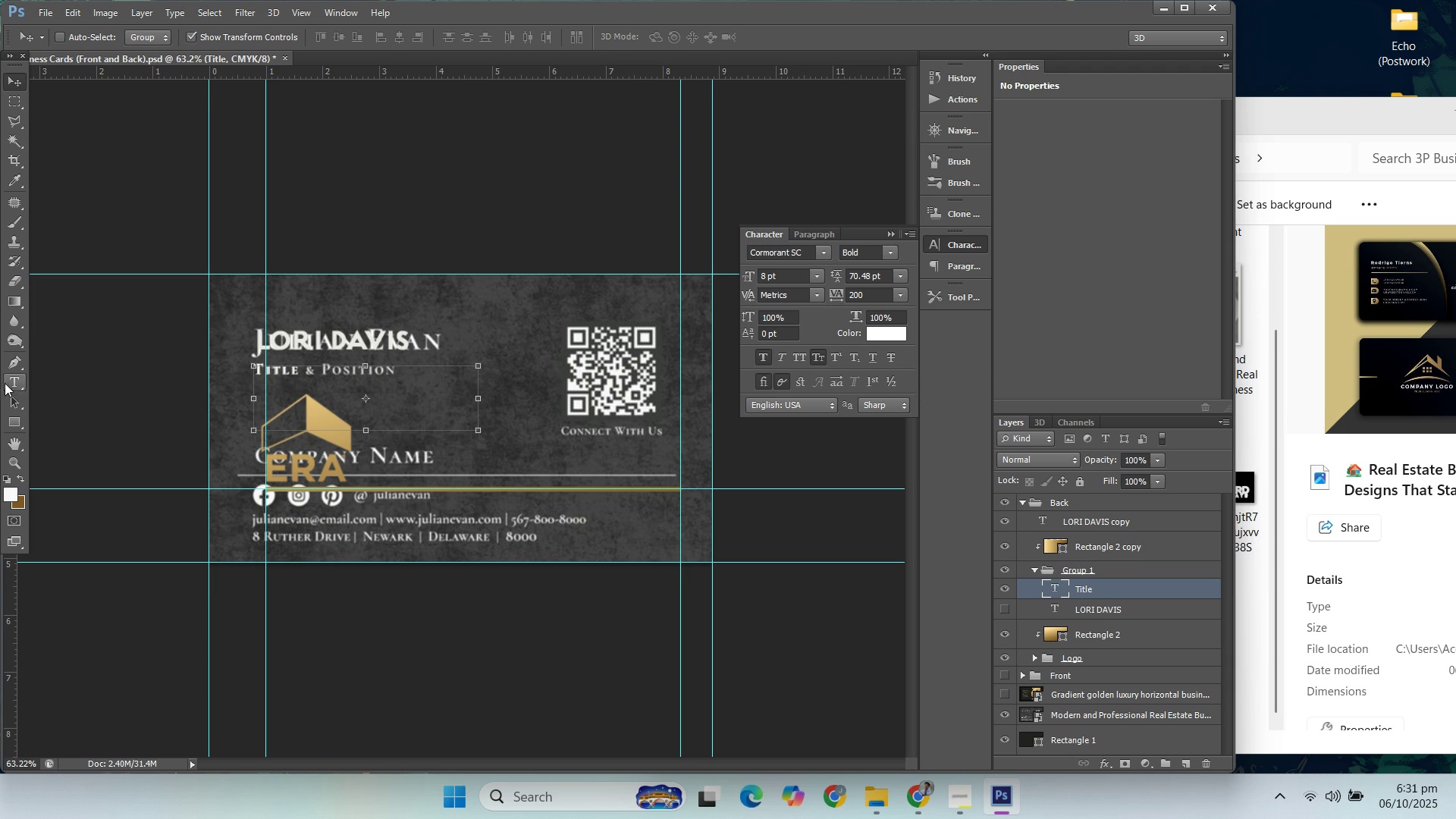 
left_click([26, 382])
 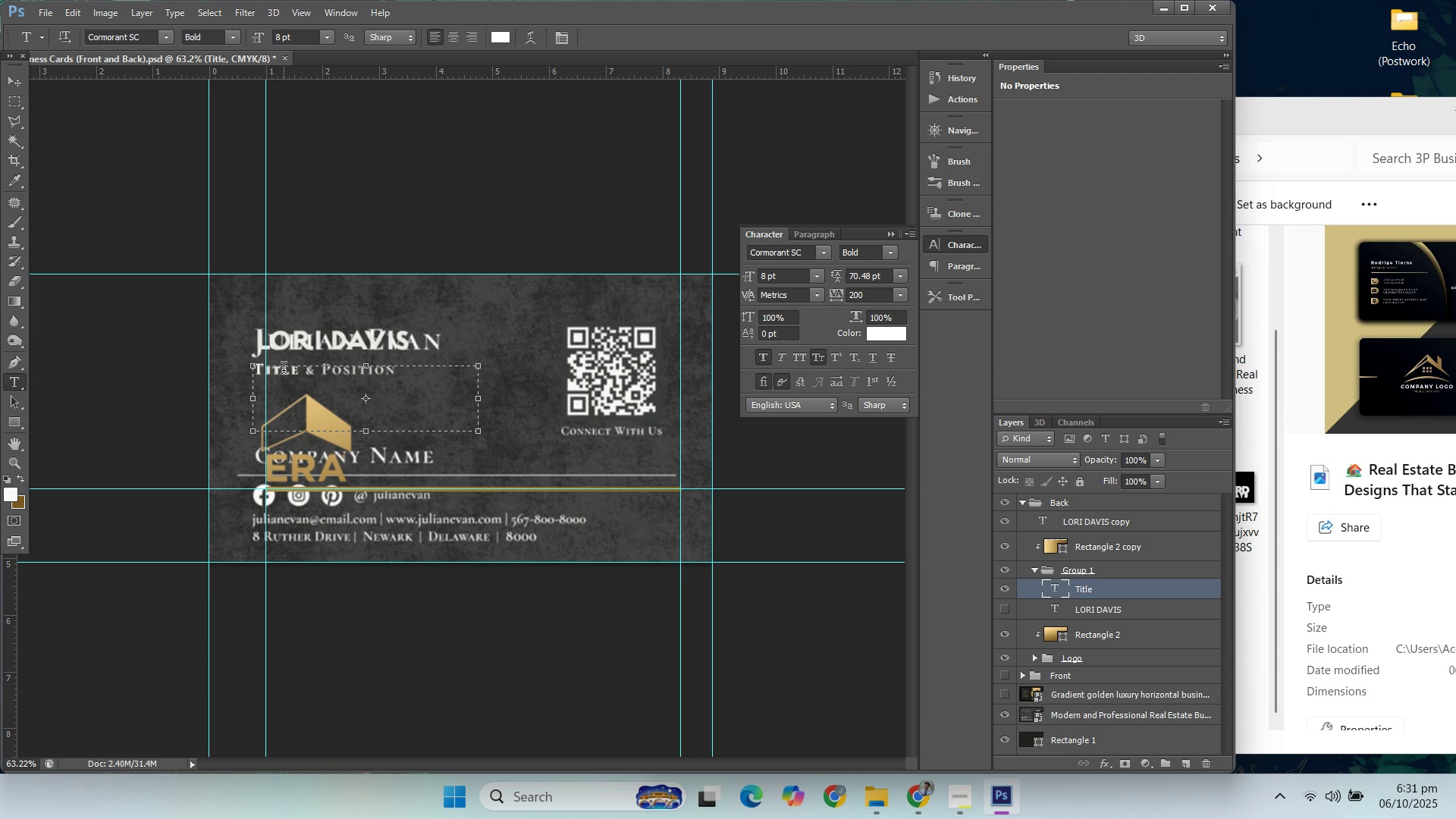 
left_click([284, 370])